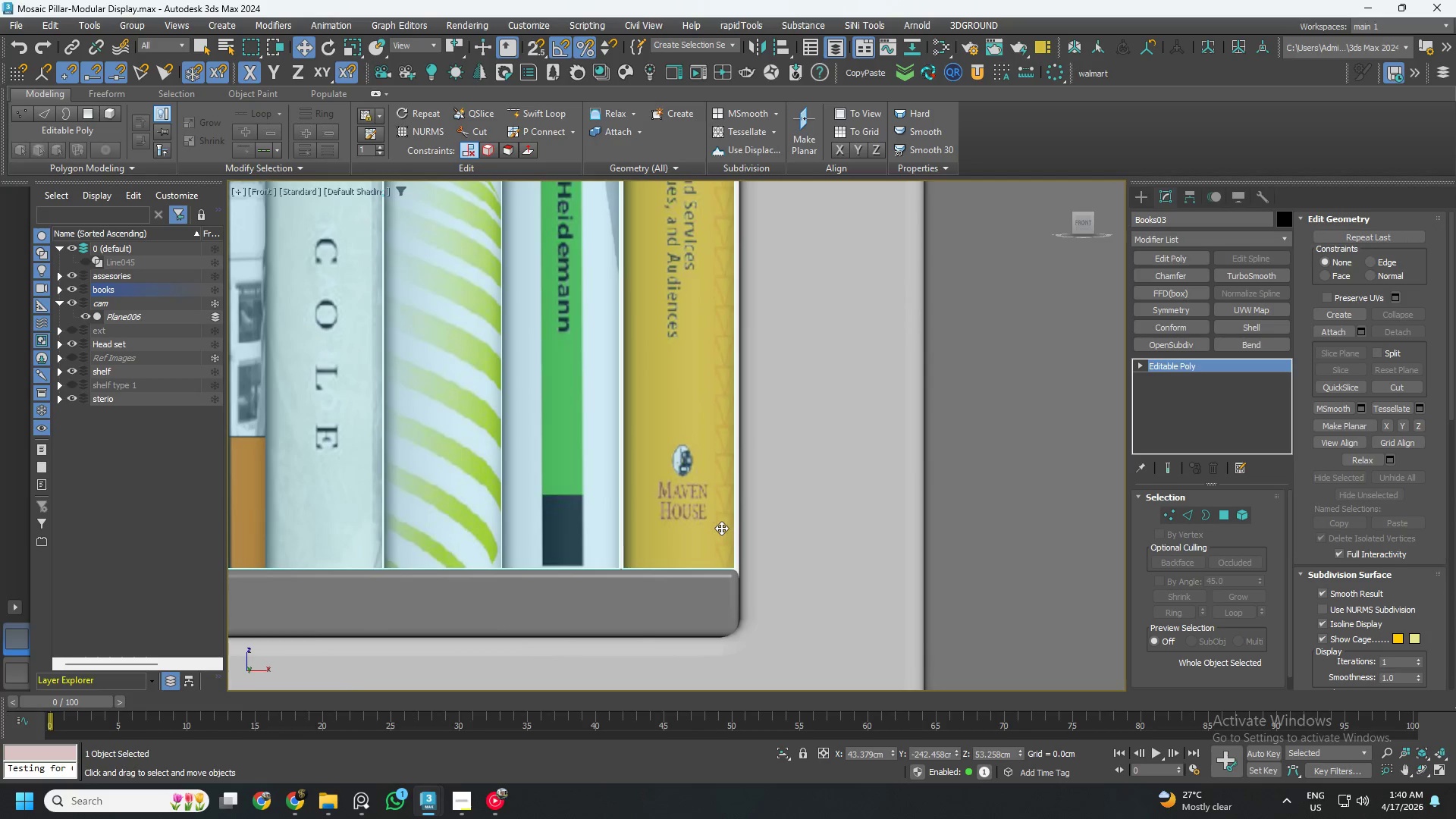 
scroll: coordinate [635, 391], scroll_direction: down, amount: 10.0
 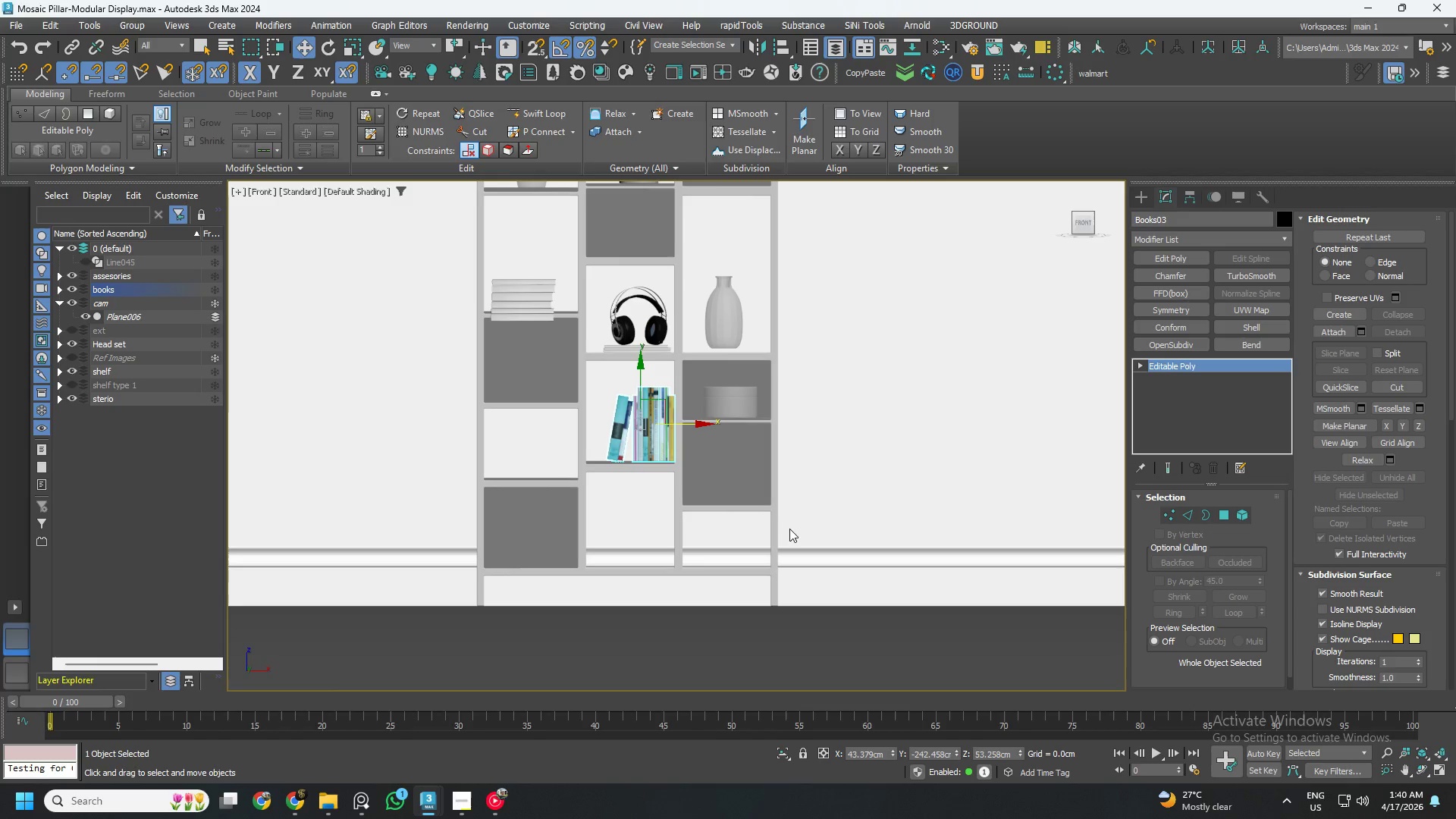 
left_click([834, 516])
 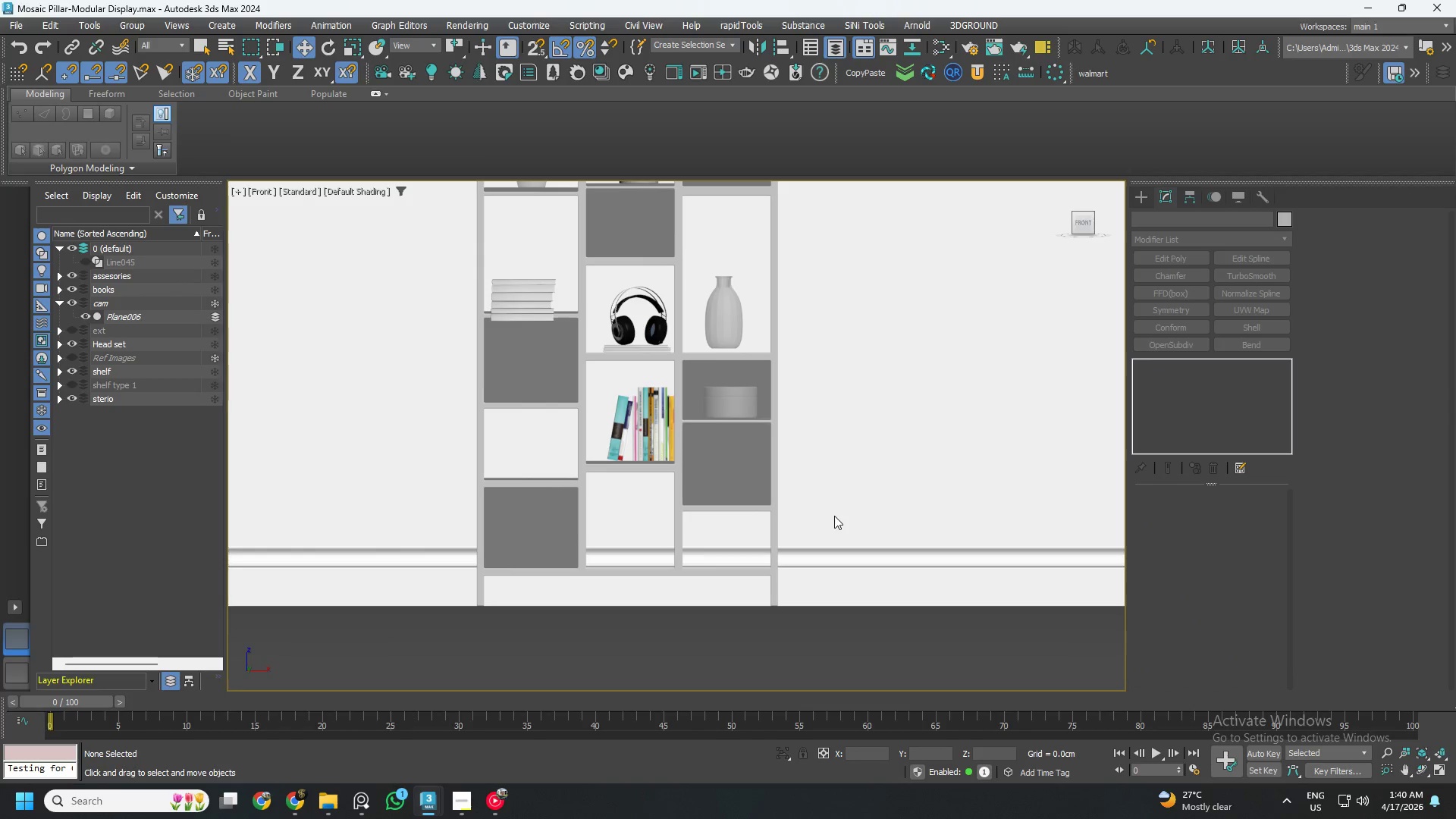 
key(Control+S)
 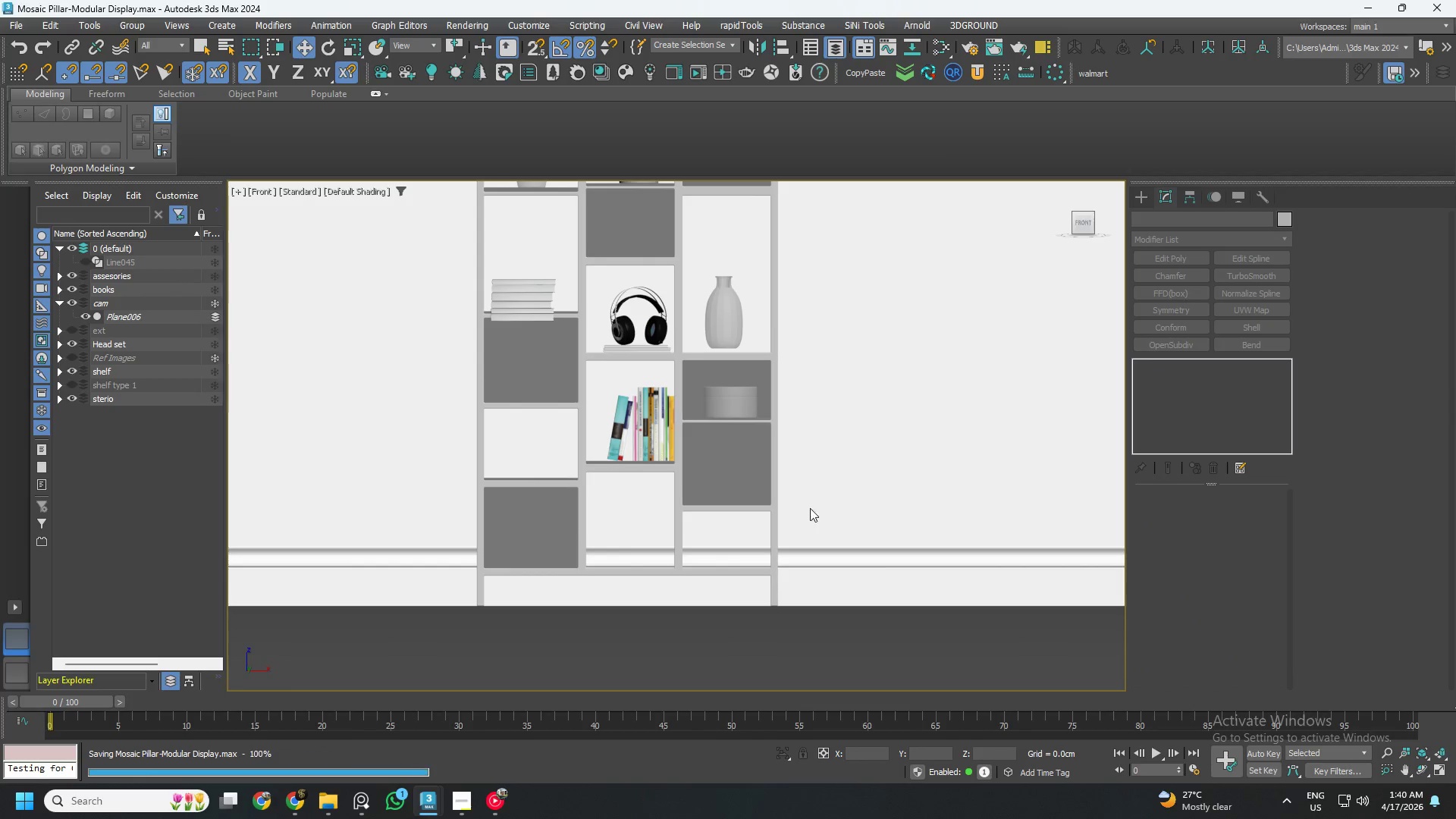 
left_click([738, 456])
 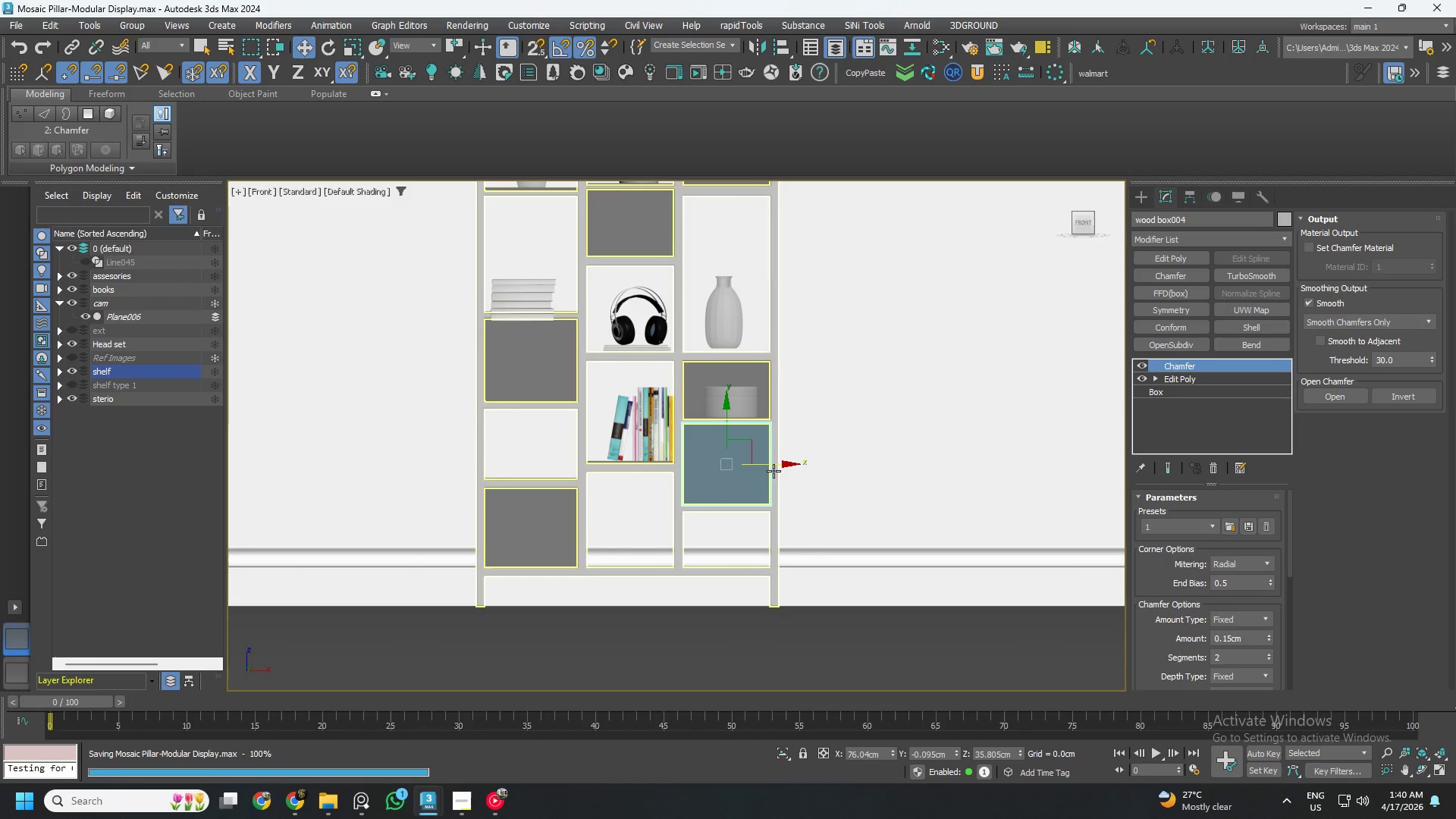 
key(M)
 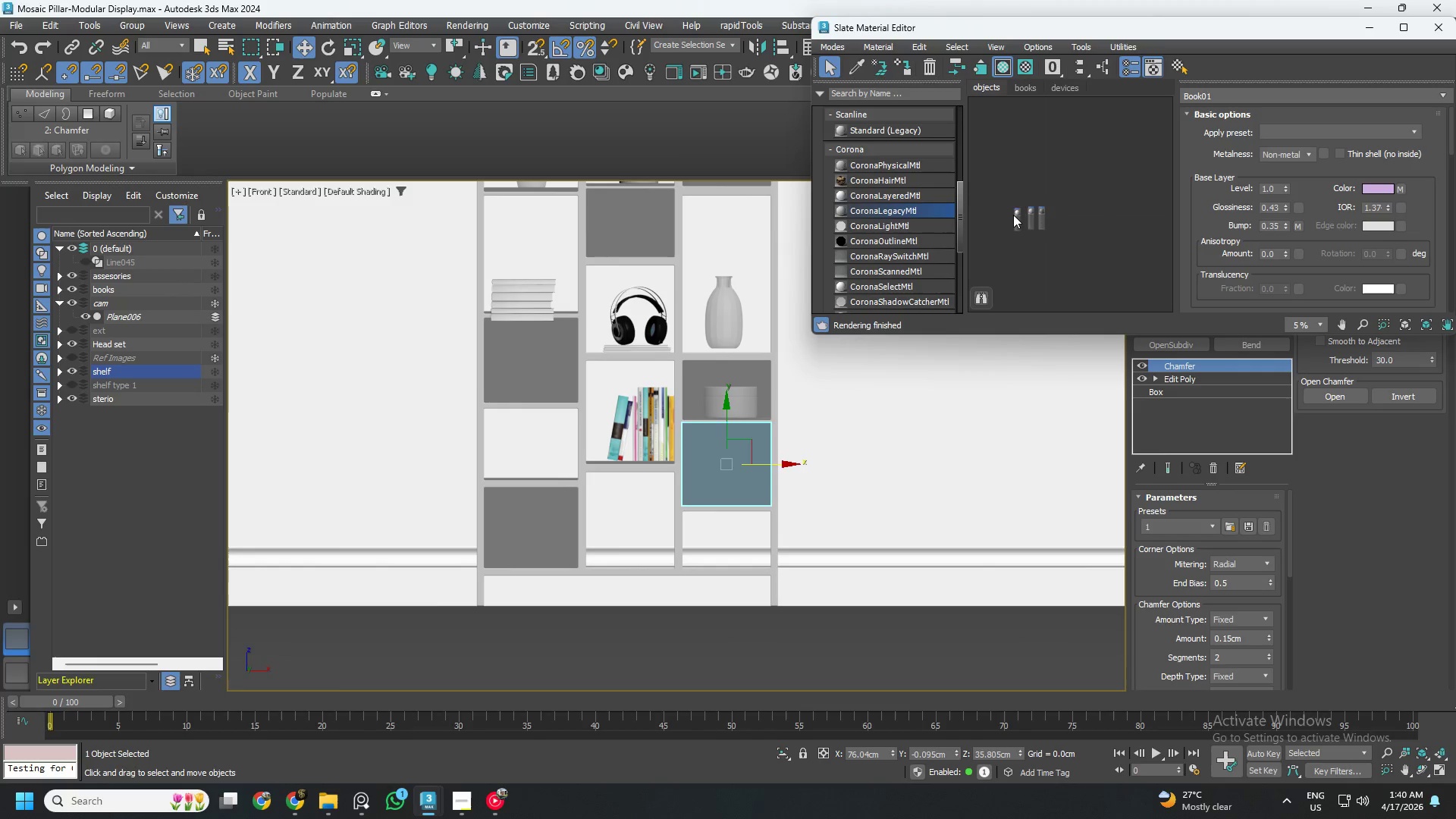 
scroll: coordinate [1021, 211], scroll_direction: up, amount: 3.0
 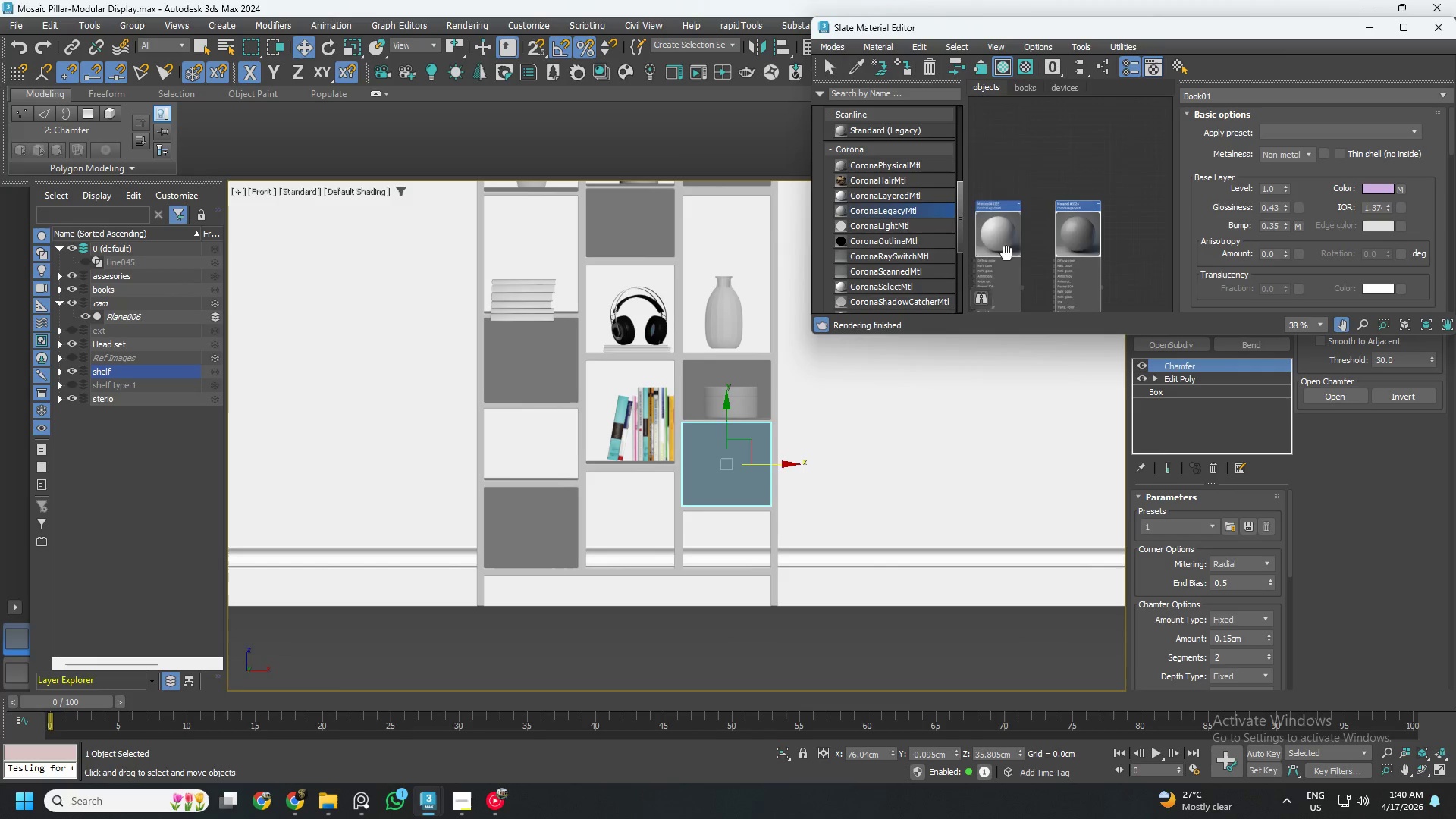 
left_click([1071, 234])
 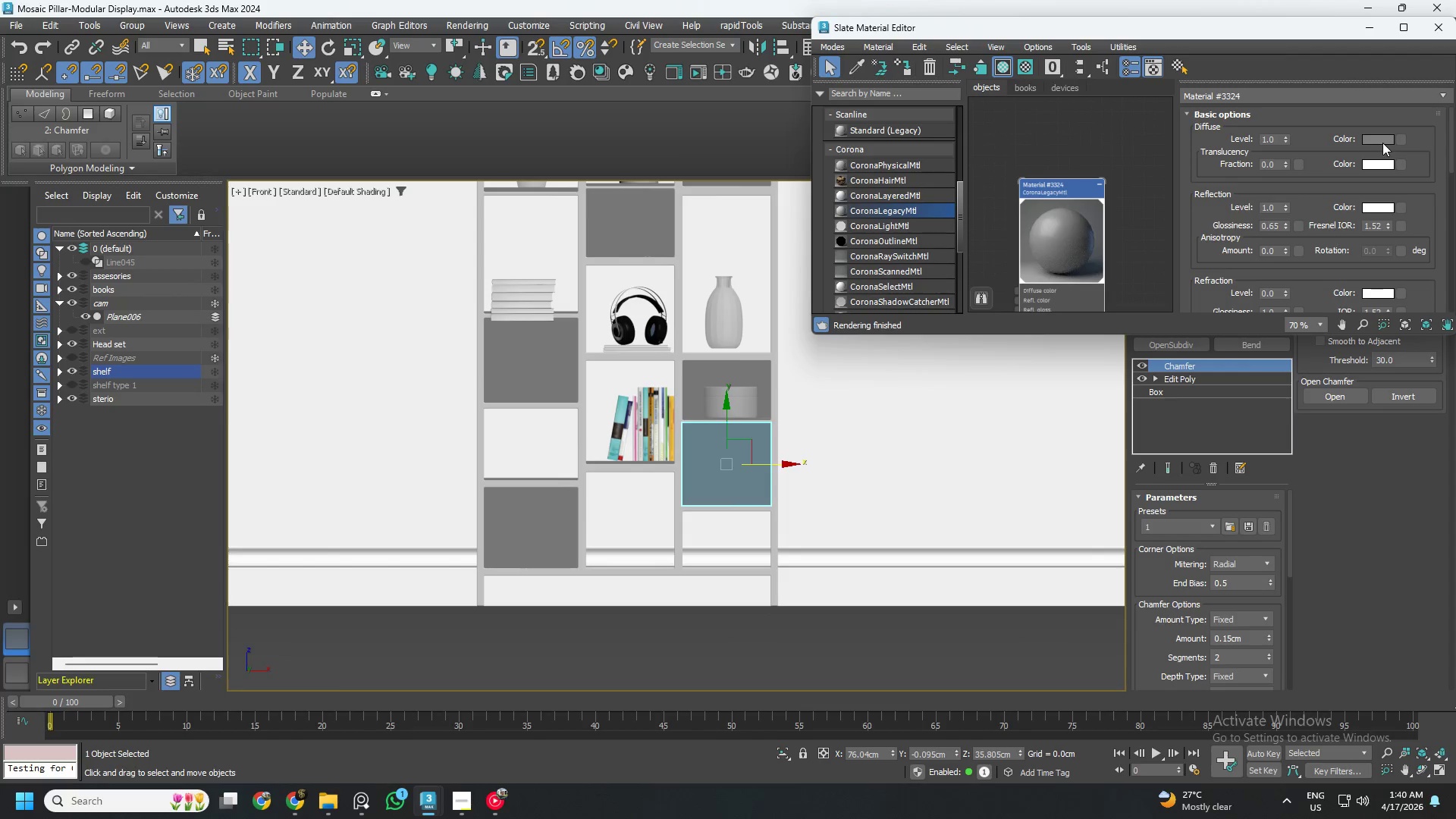 
scroll: coordinate [1045, 235], scroll_direction: up, amount: 3.0
 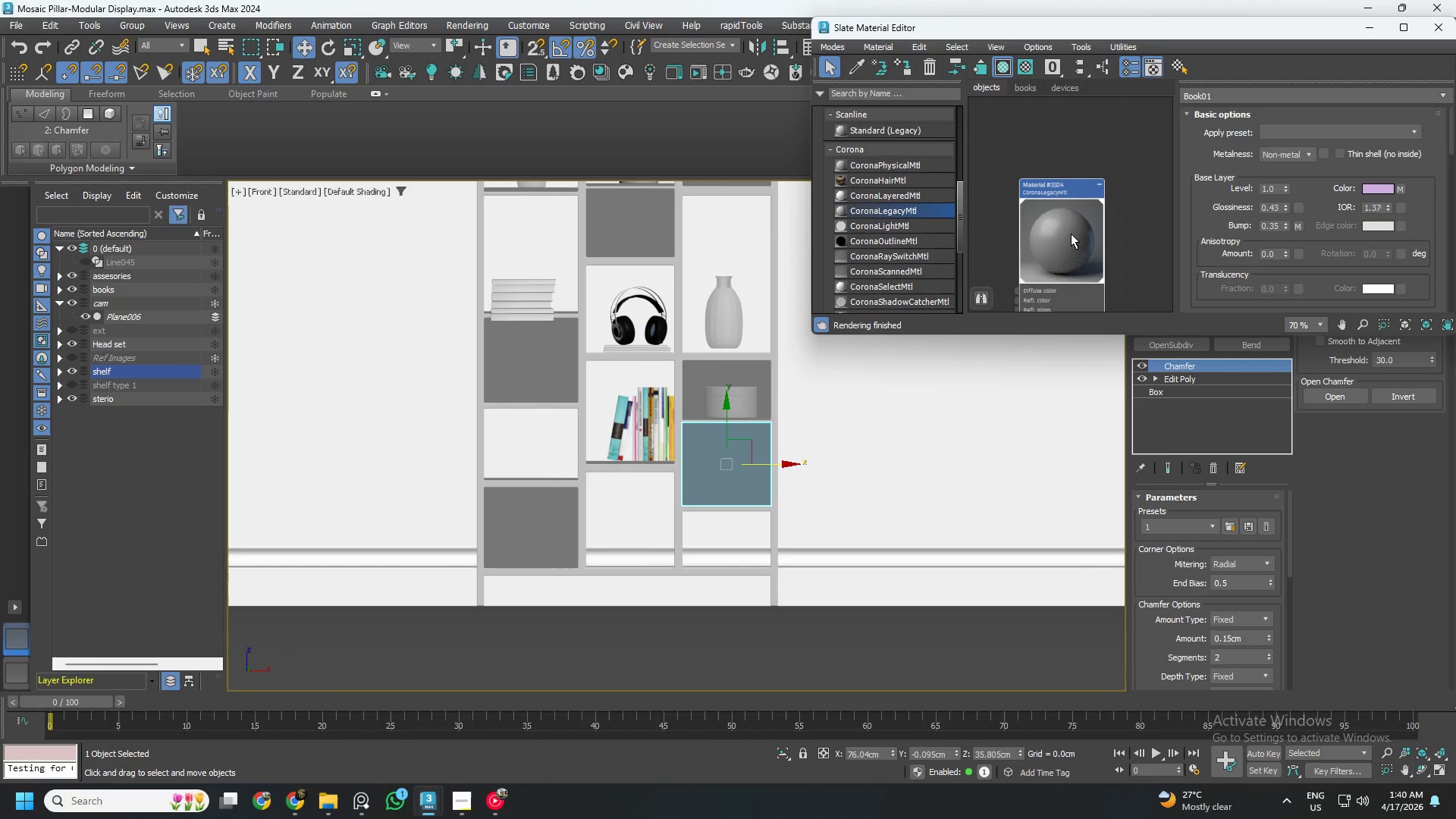 
left_click([373, 799])
 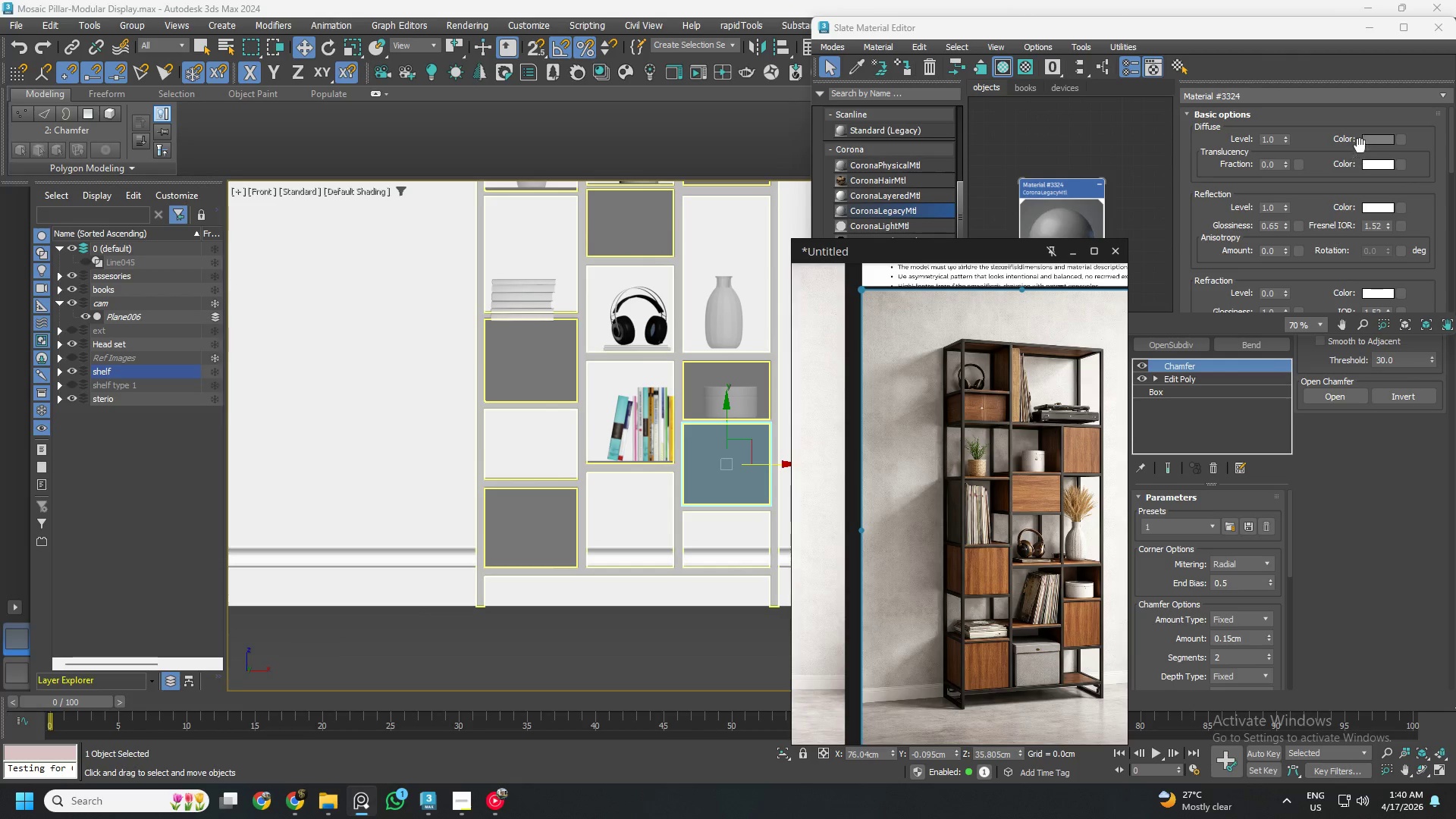 
left_click([1383, 143])
 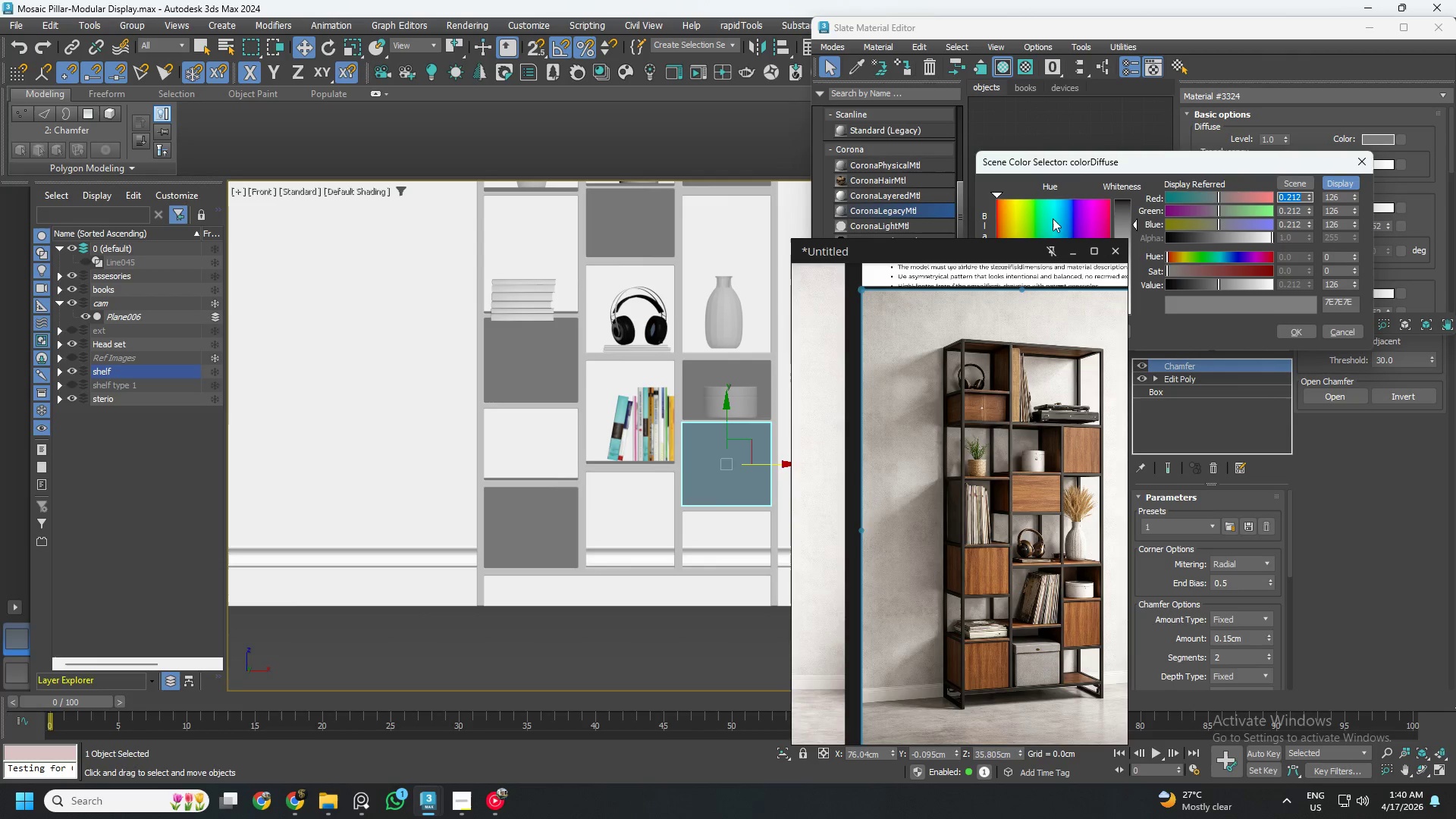 
left_click_drag(start_coordinate=[1073, 160], to_coordinate=[1116, 83])
 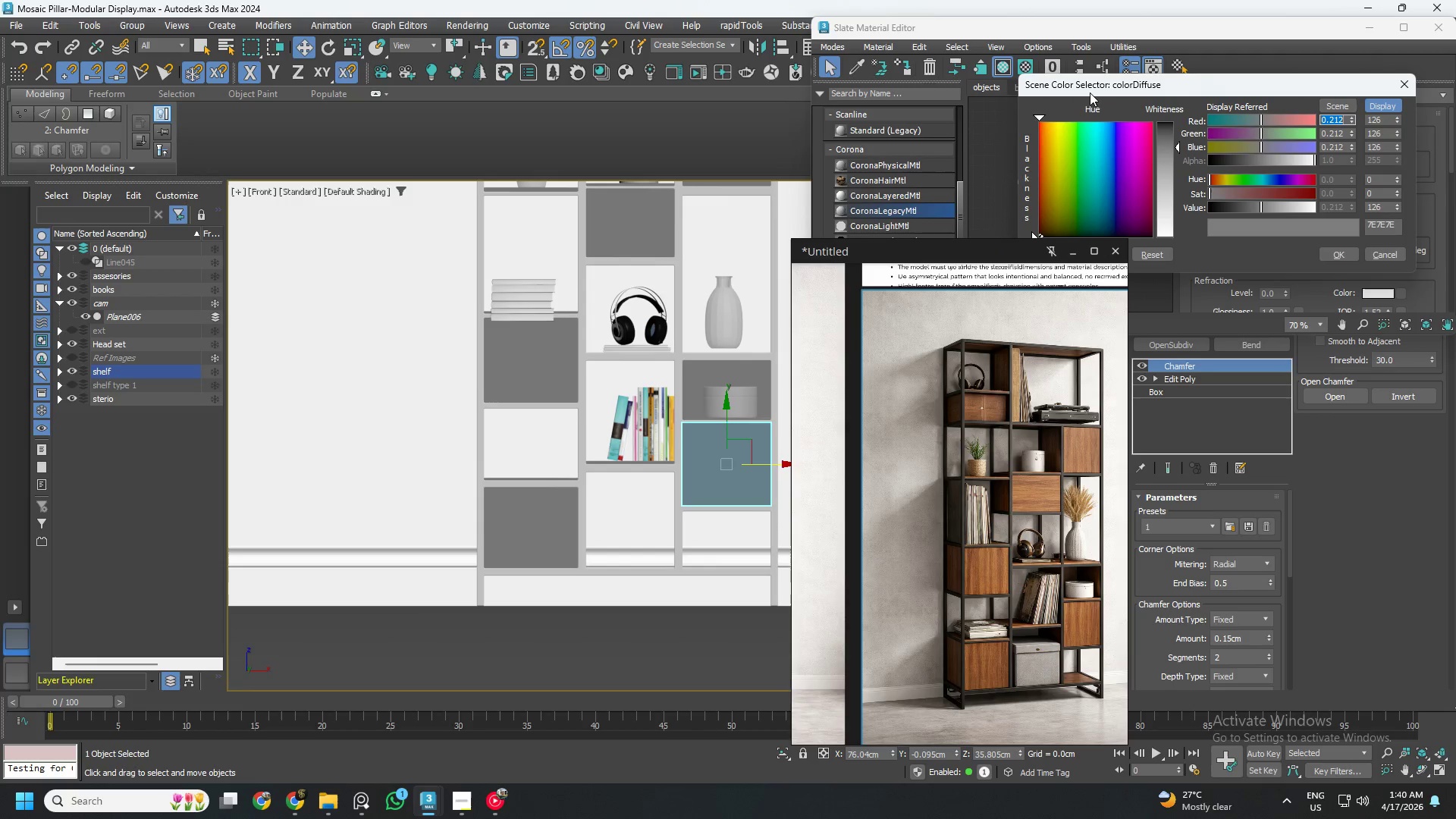 
left_click_drag(start_coordinate=[1109, 86], to_coordinate=[1191, 67])
 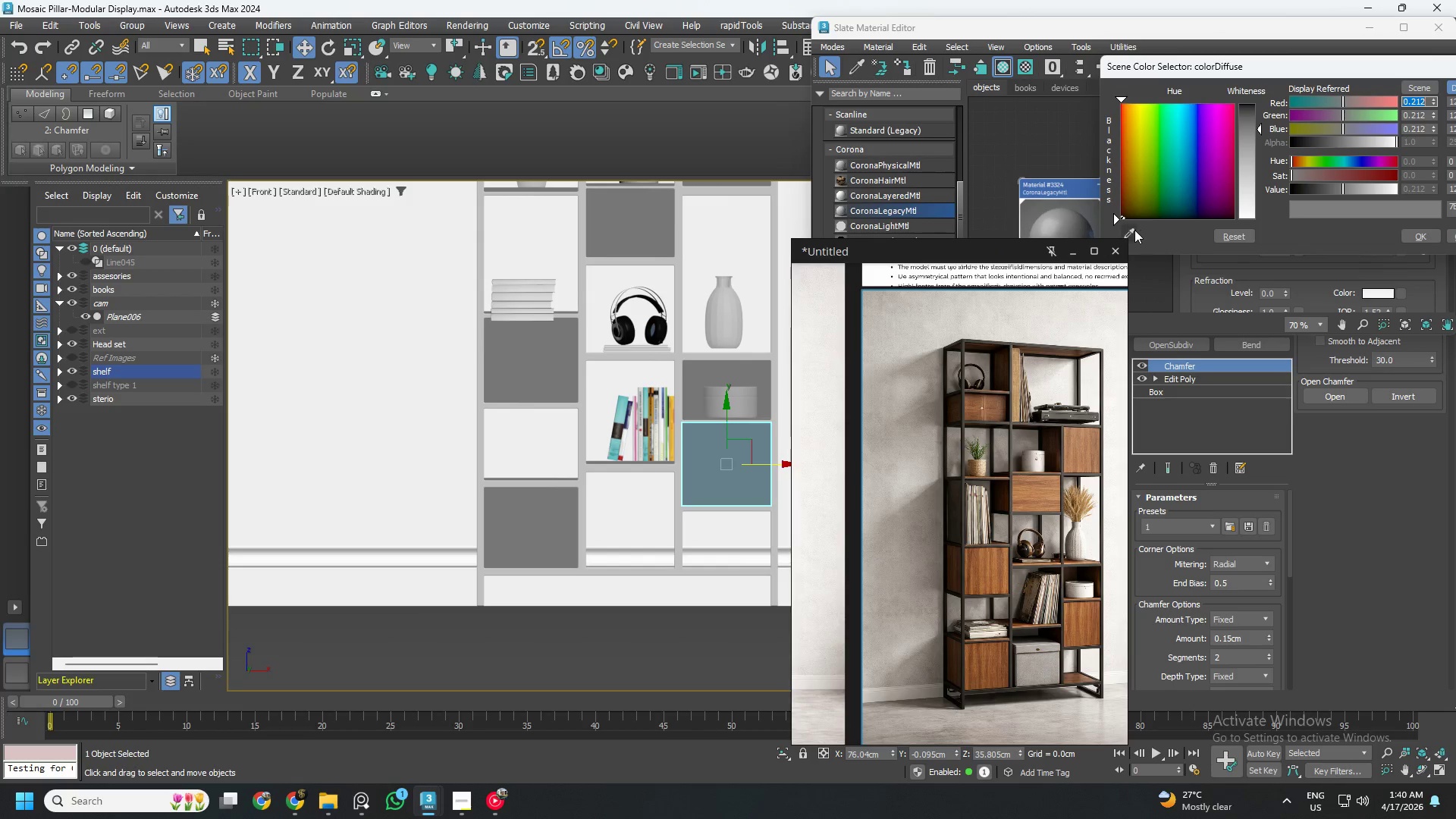 
left_click([1131, 231])
 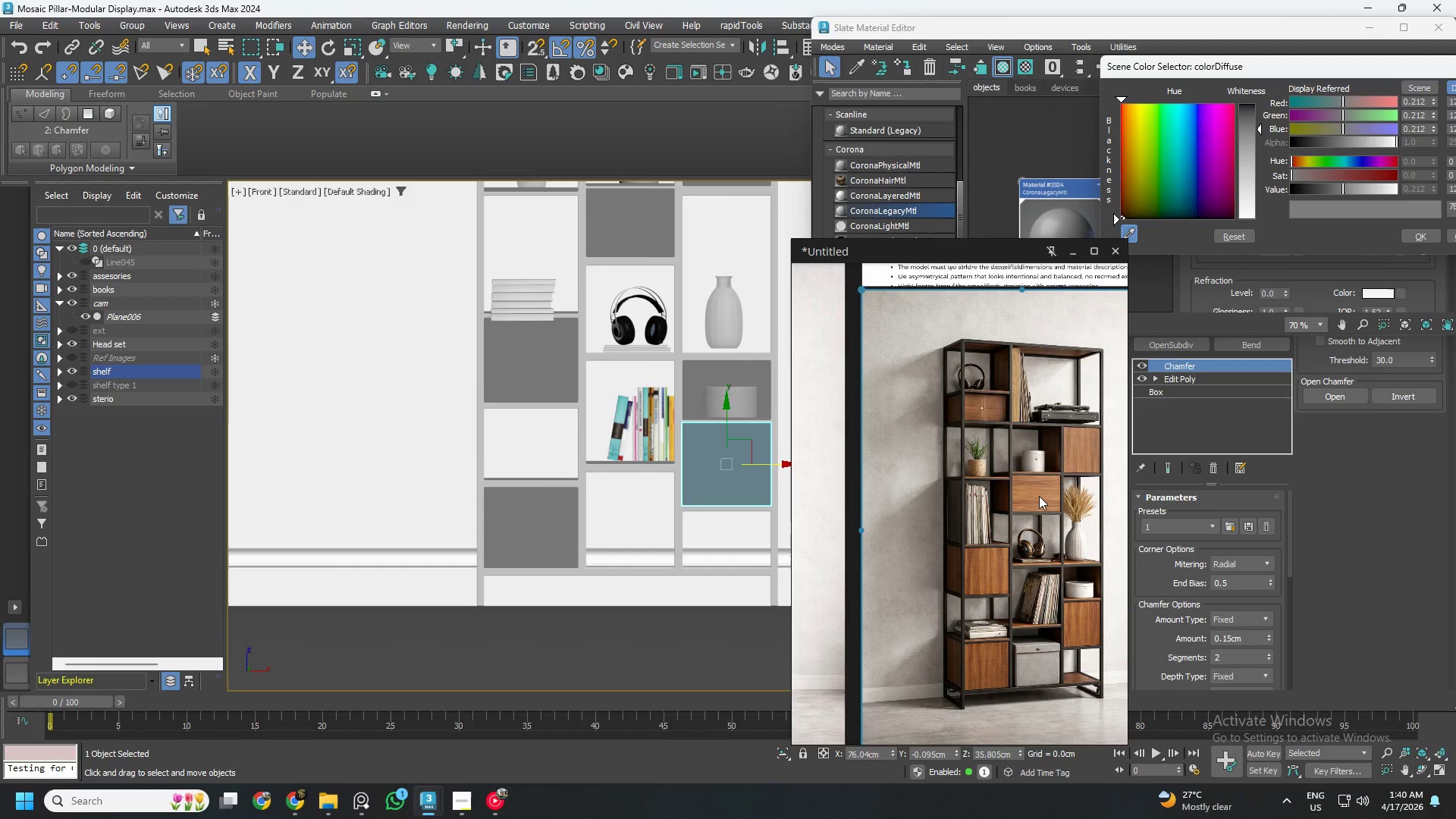 
left_click([1039, 496])
 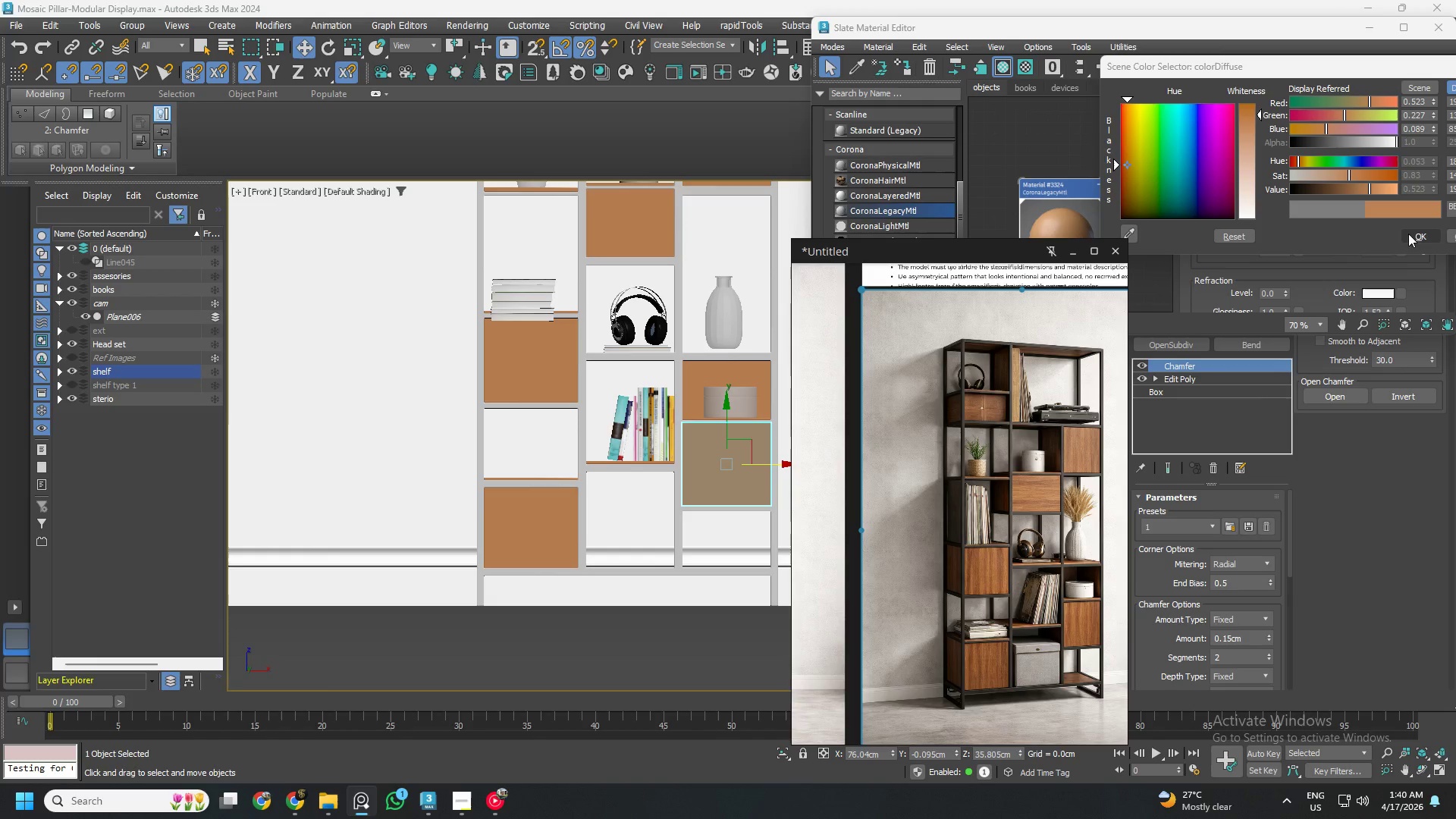 
left_click([1363, 187])
 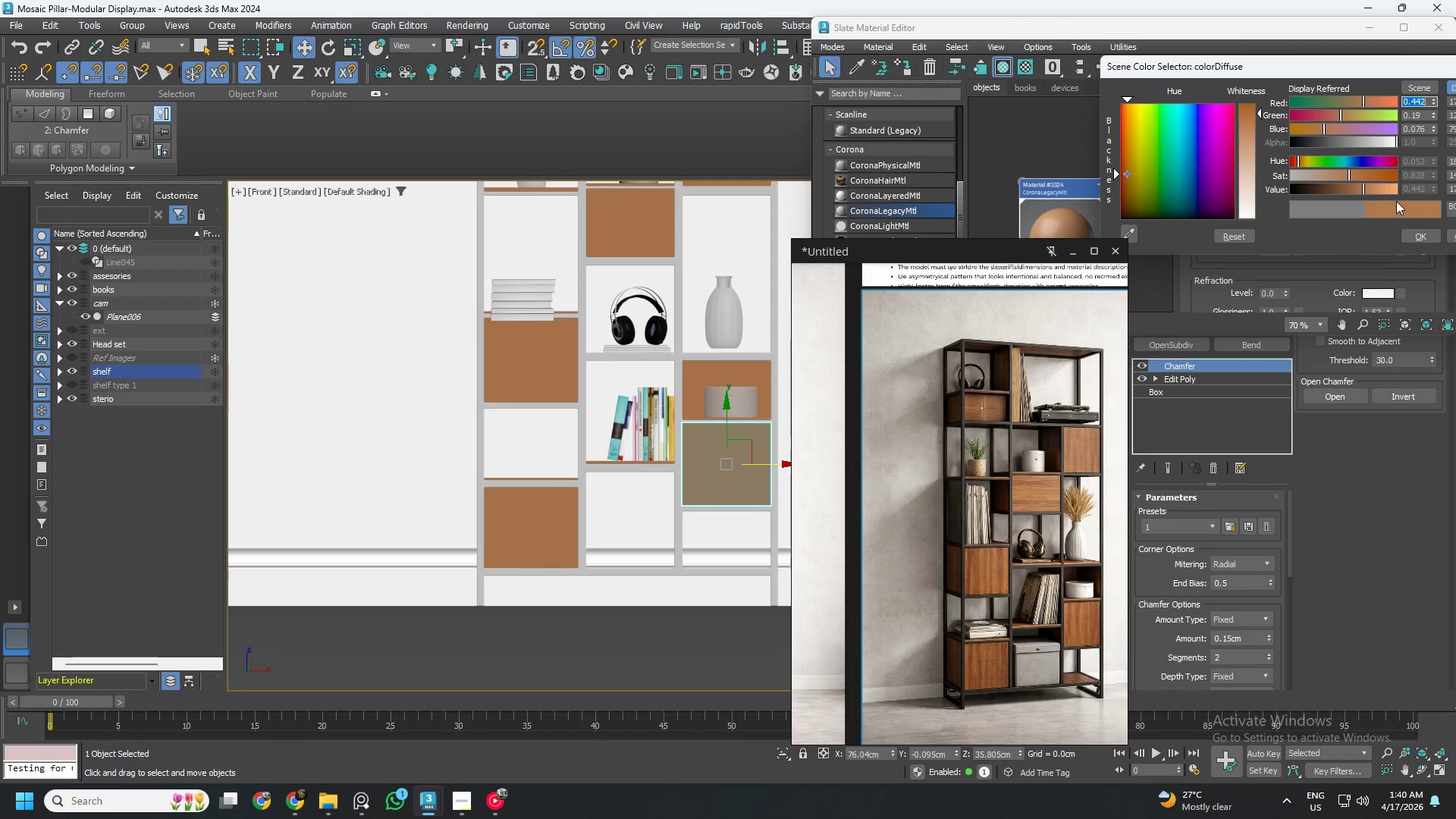 
left_click([1378, 192])
 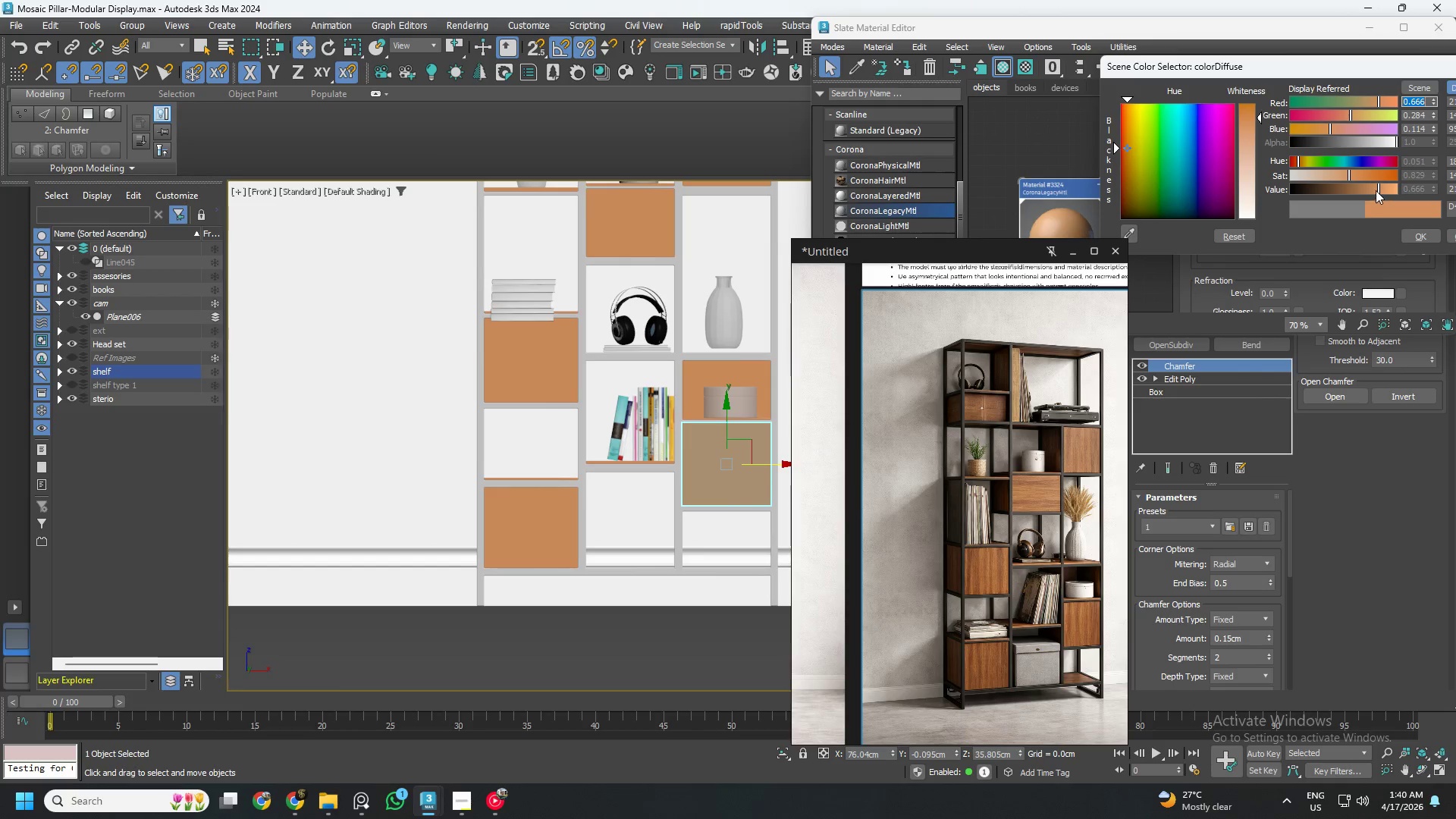 
left_click([1367, 188])
 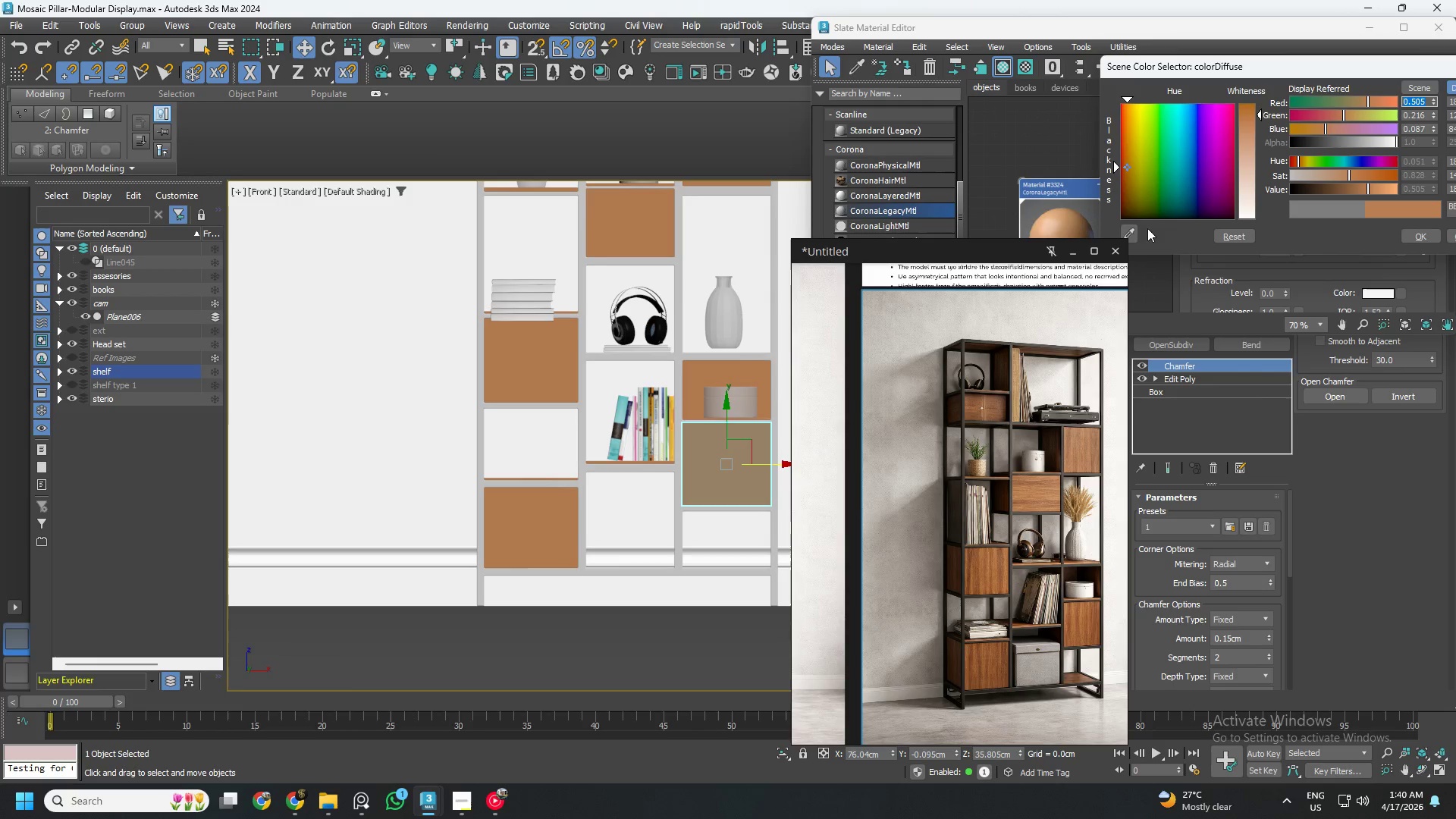 
left_click([1131, 231])
 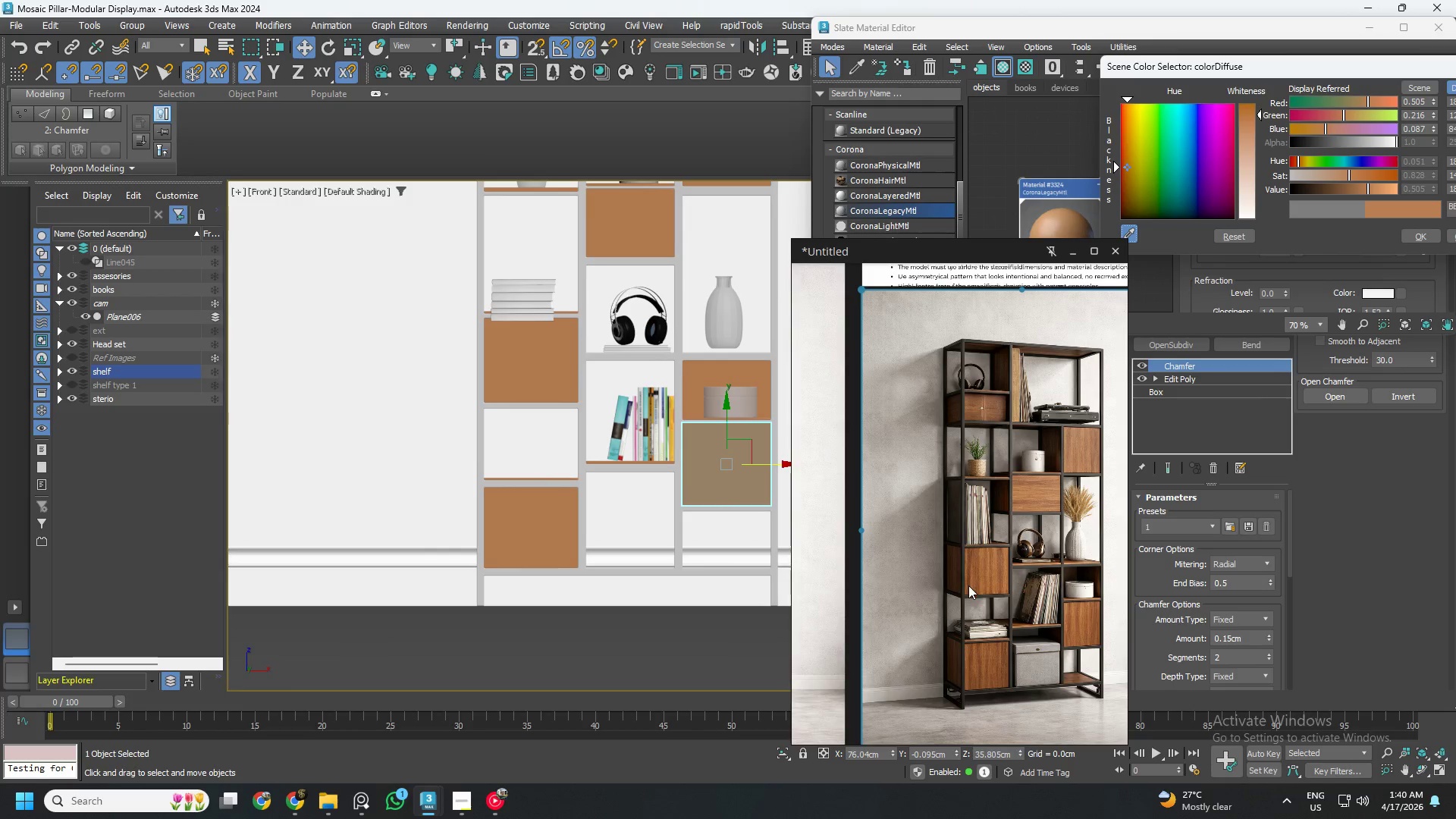 
left_click([977, 572])
 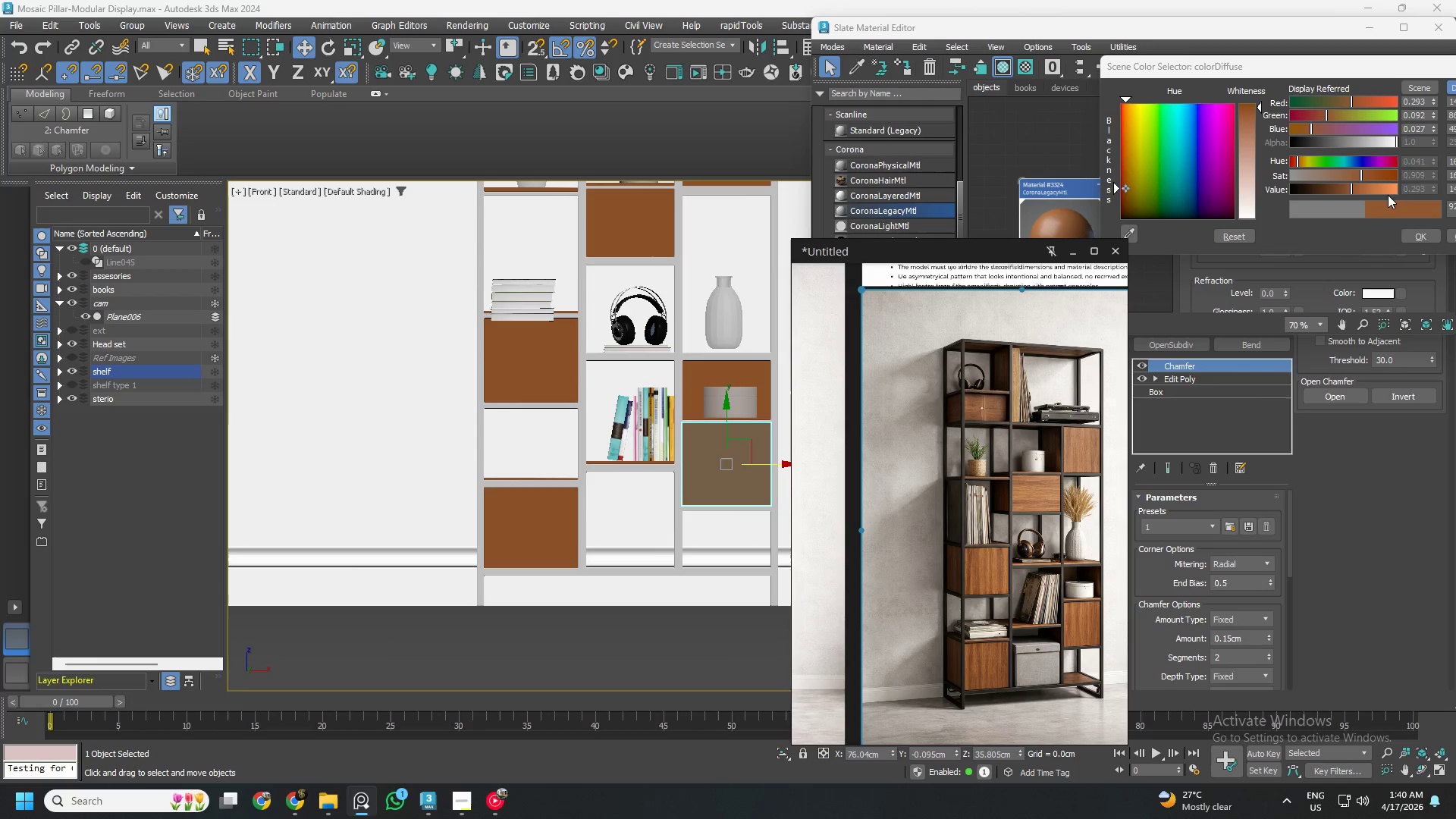 
left_click([1414, 240])
 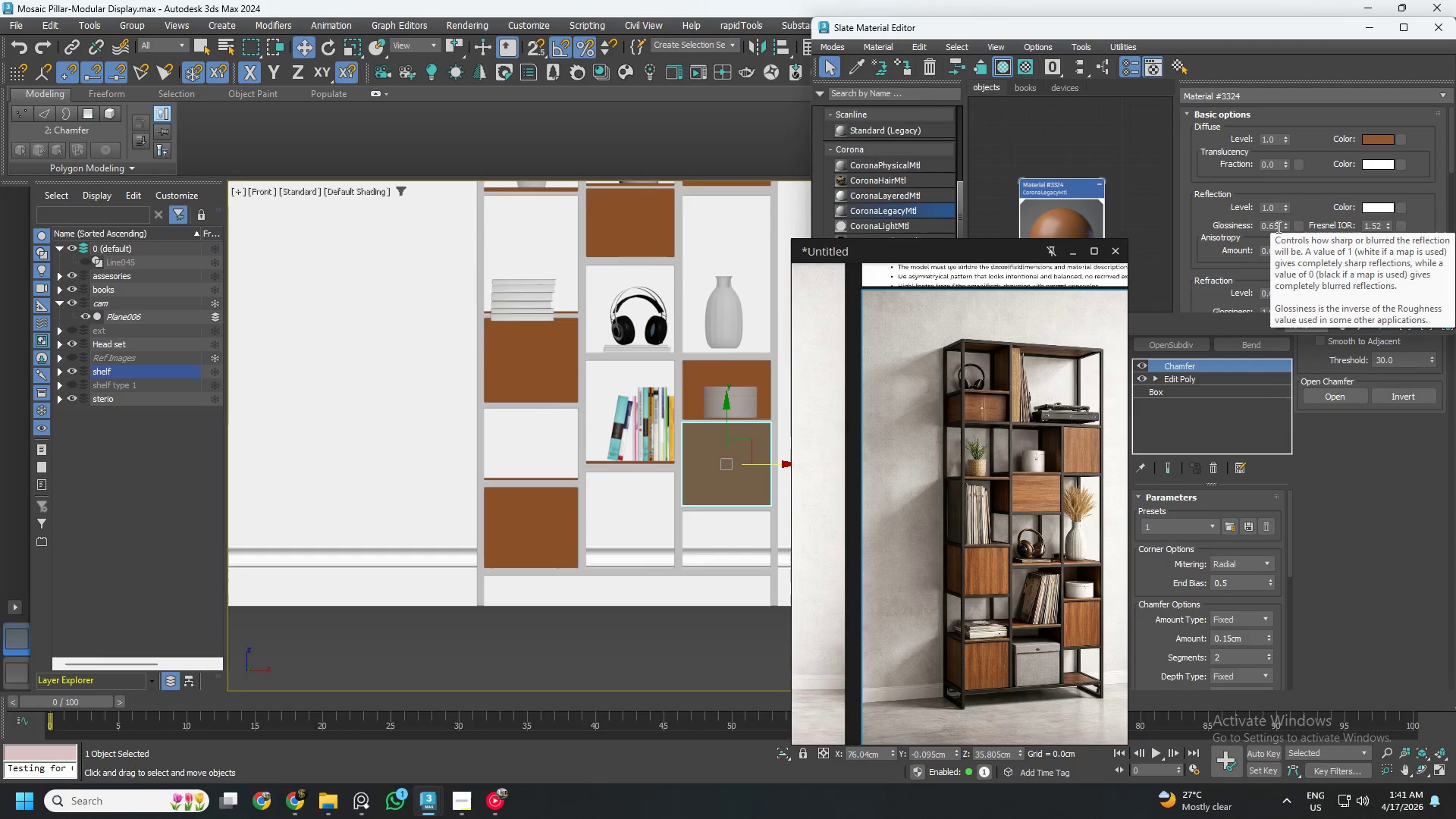 
left_click_drag(start_coordinate=[1285, 225], to_coordinate=[1285, 202])
 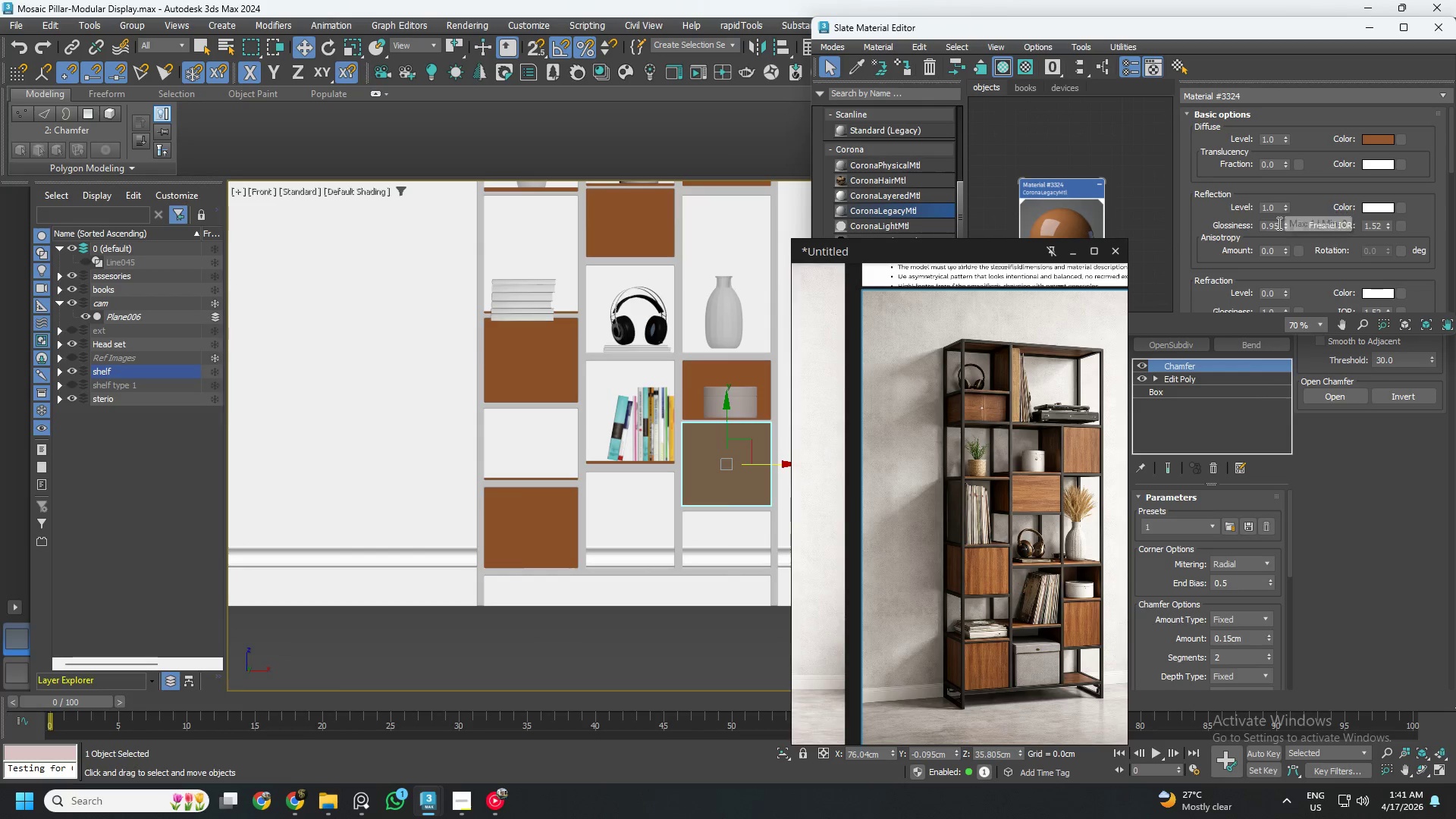 
double_click([1278, 223])
 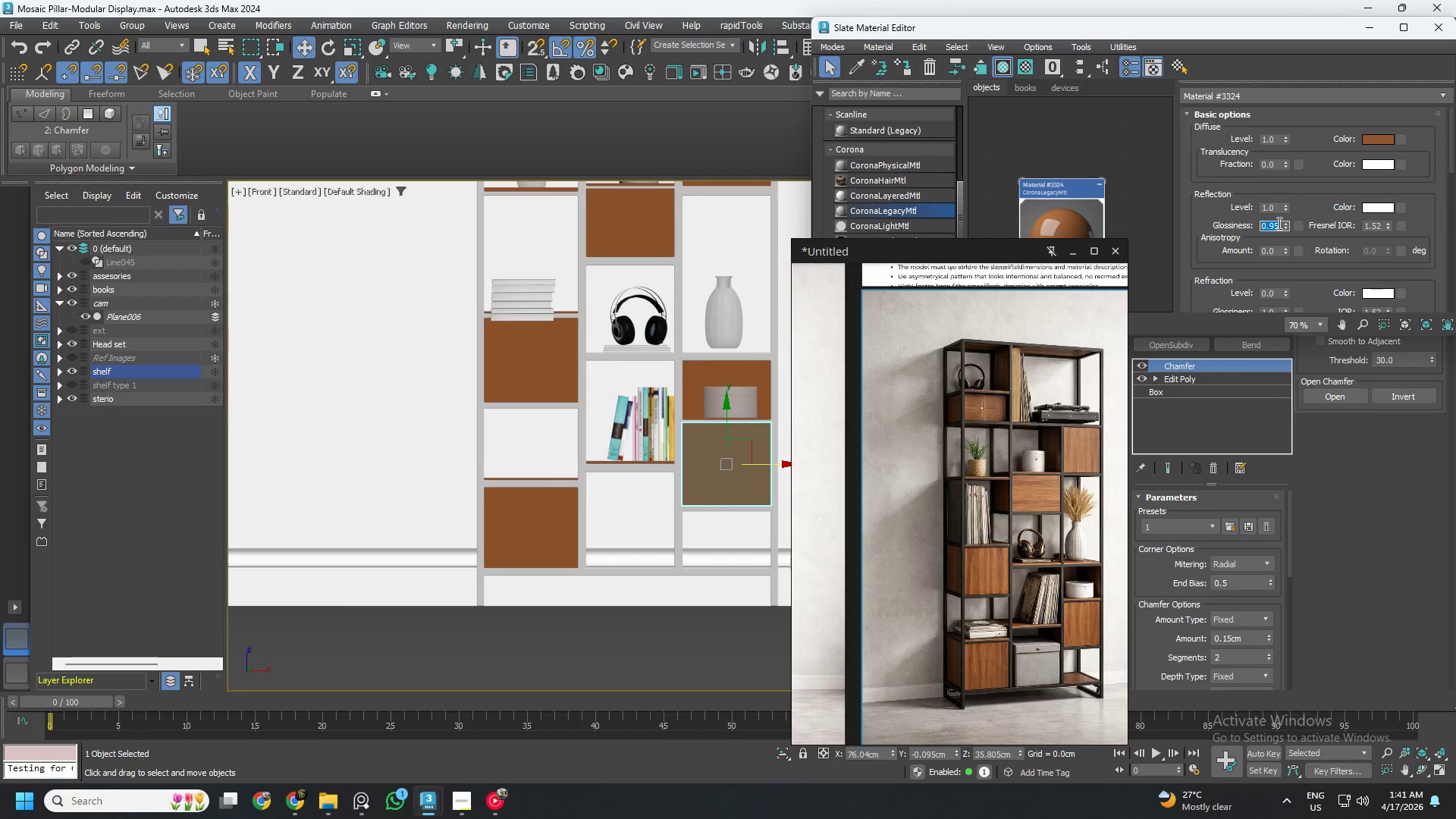 
hold_key(key=NumpadDecimal, duration=0.34)
 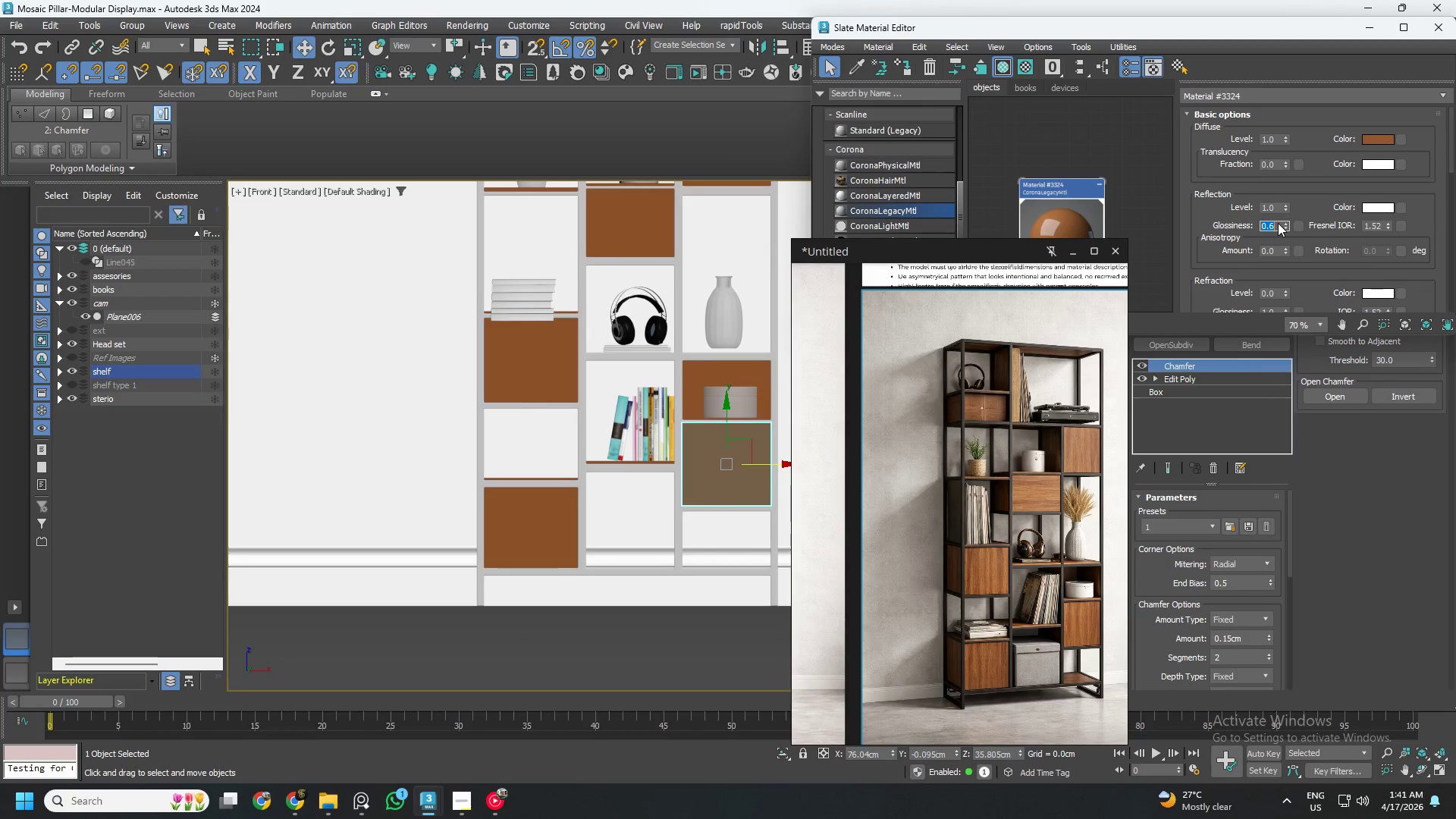 
key(Numpad6)